 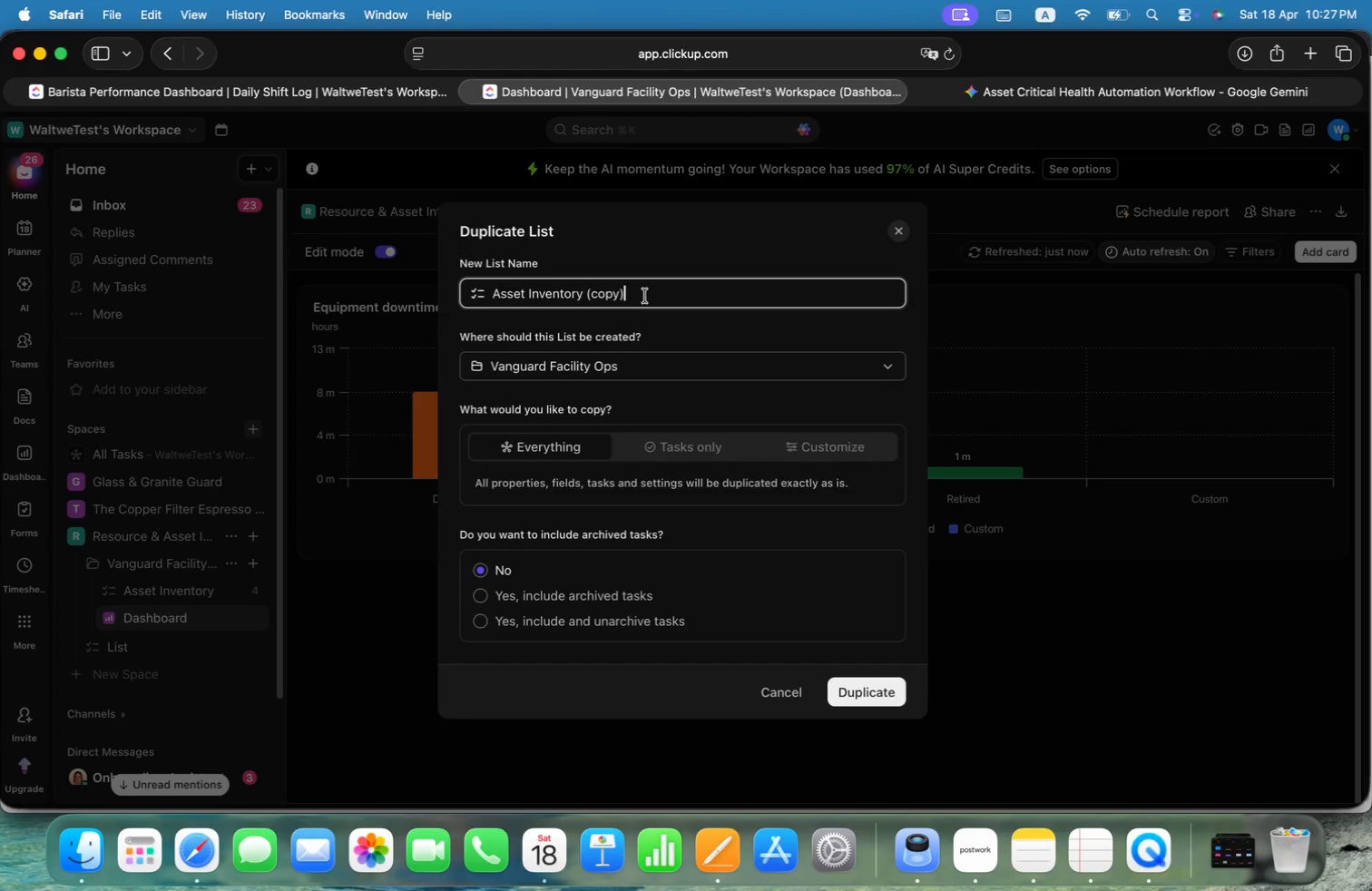 
key(Meta+Shift+ArrowUp)
 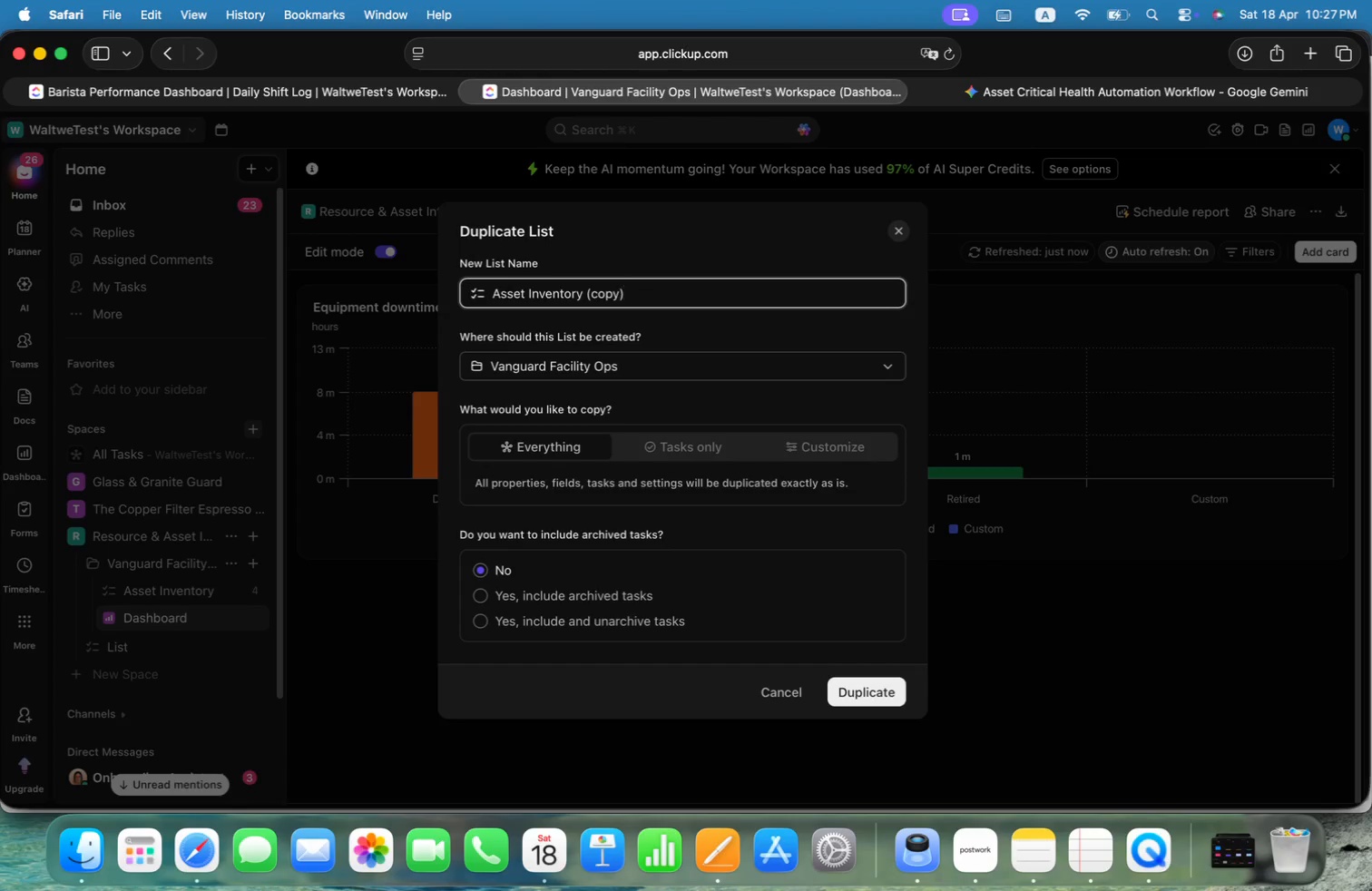 
key(Meta+Shift+ArrowLeft)
 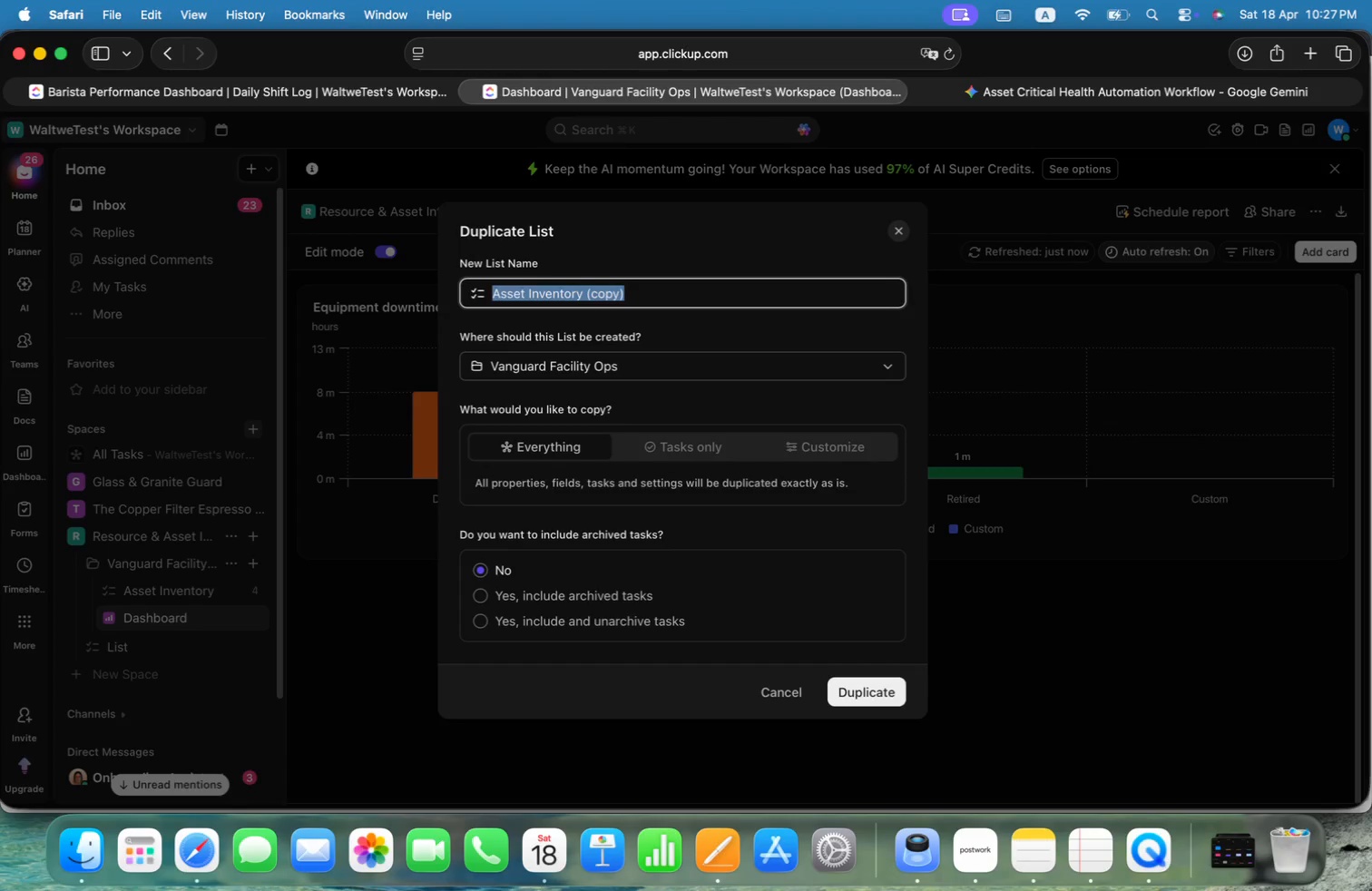 
key(Meta+V)
 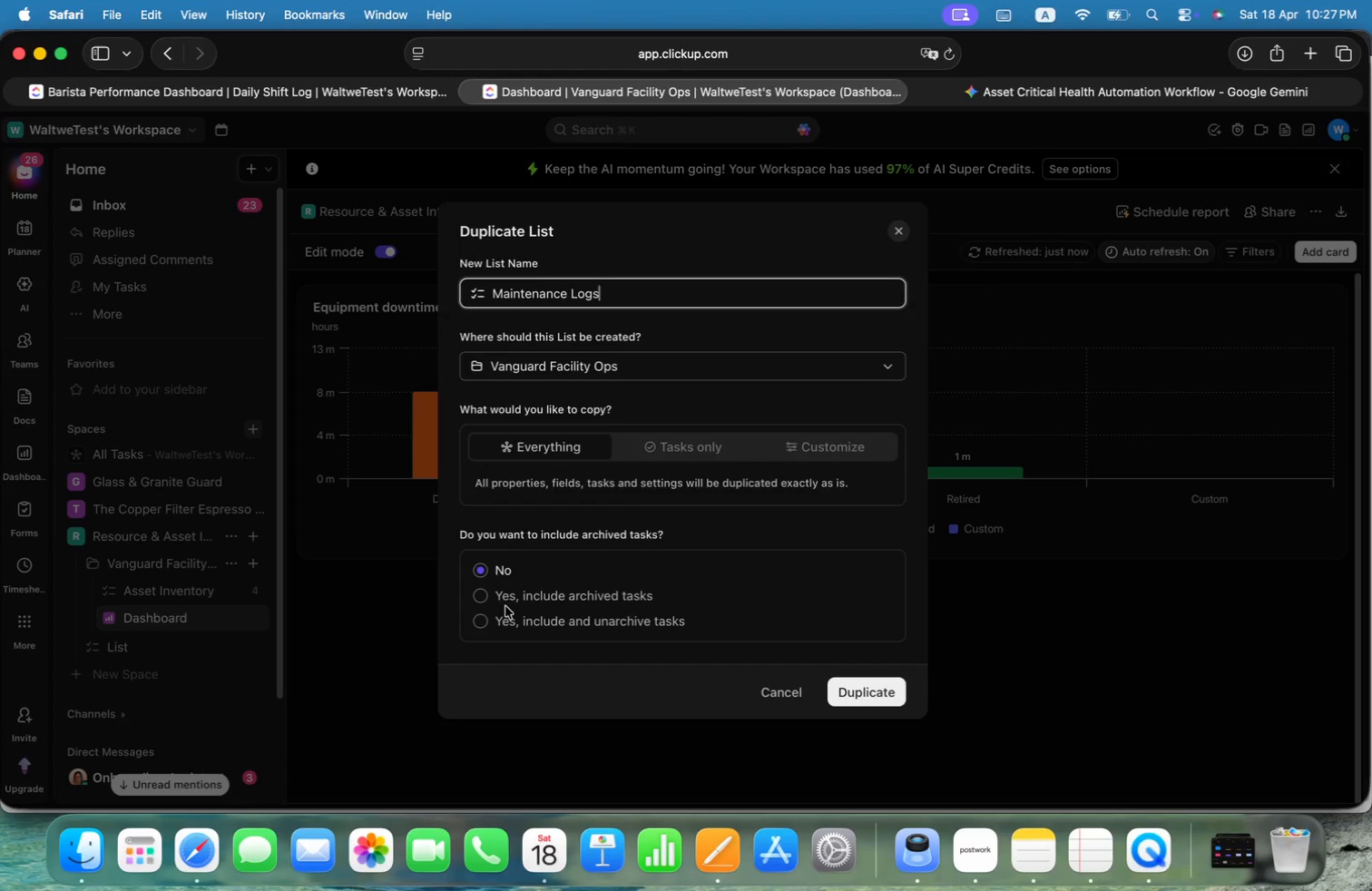 
double_click([487, 622])
 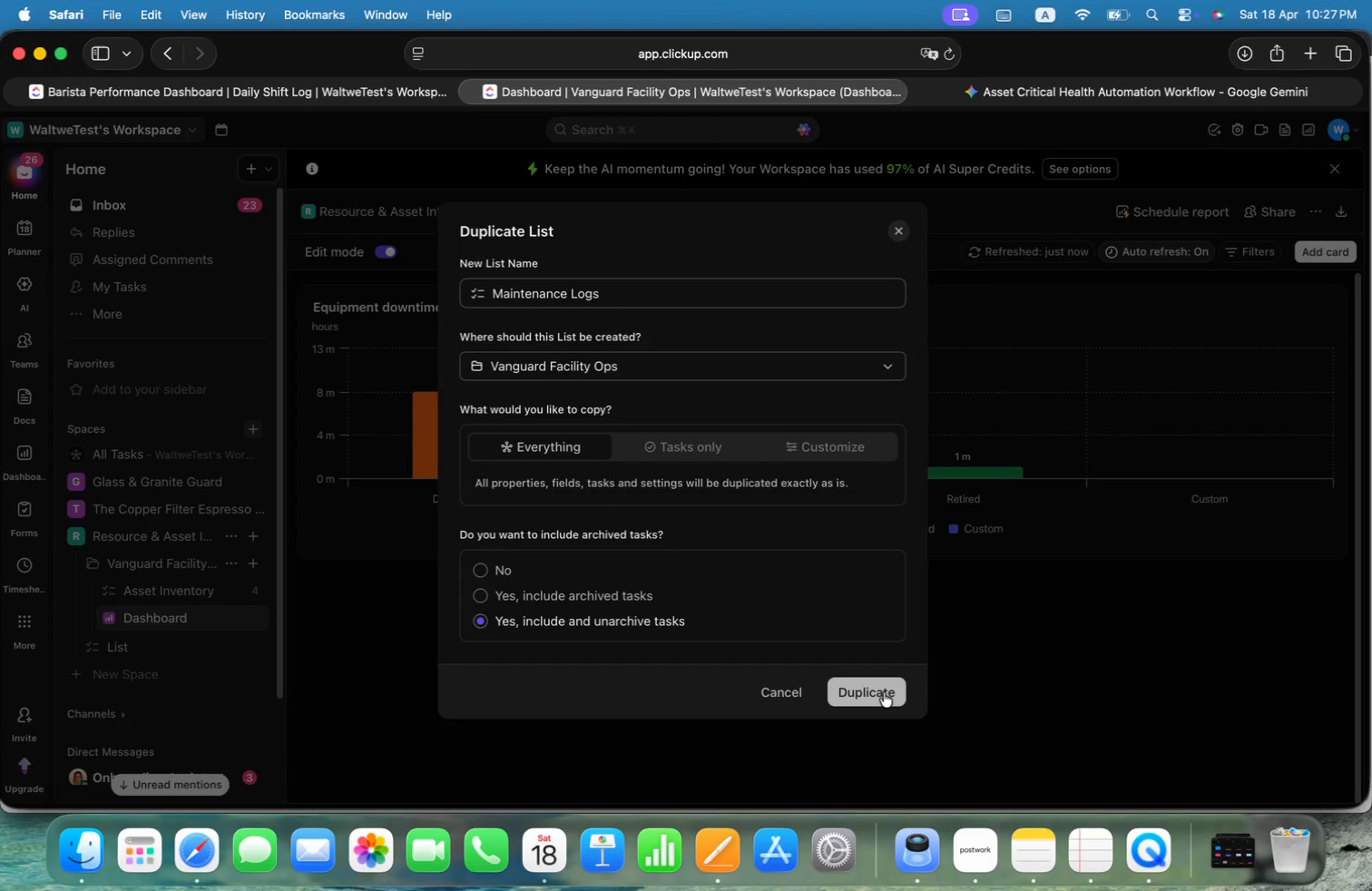 
left_click([884, 692])
 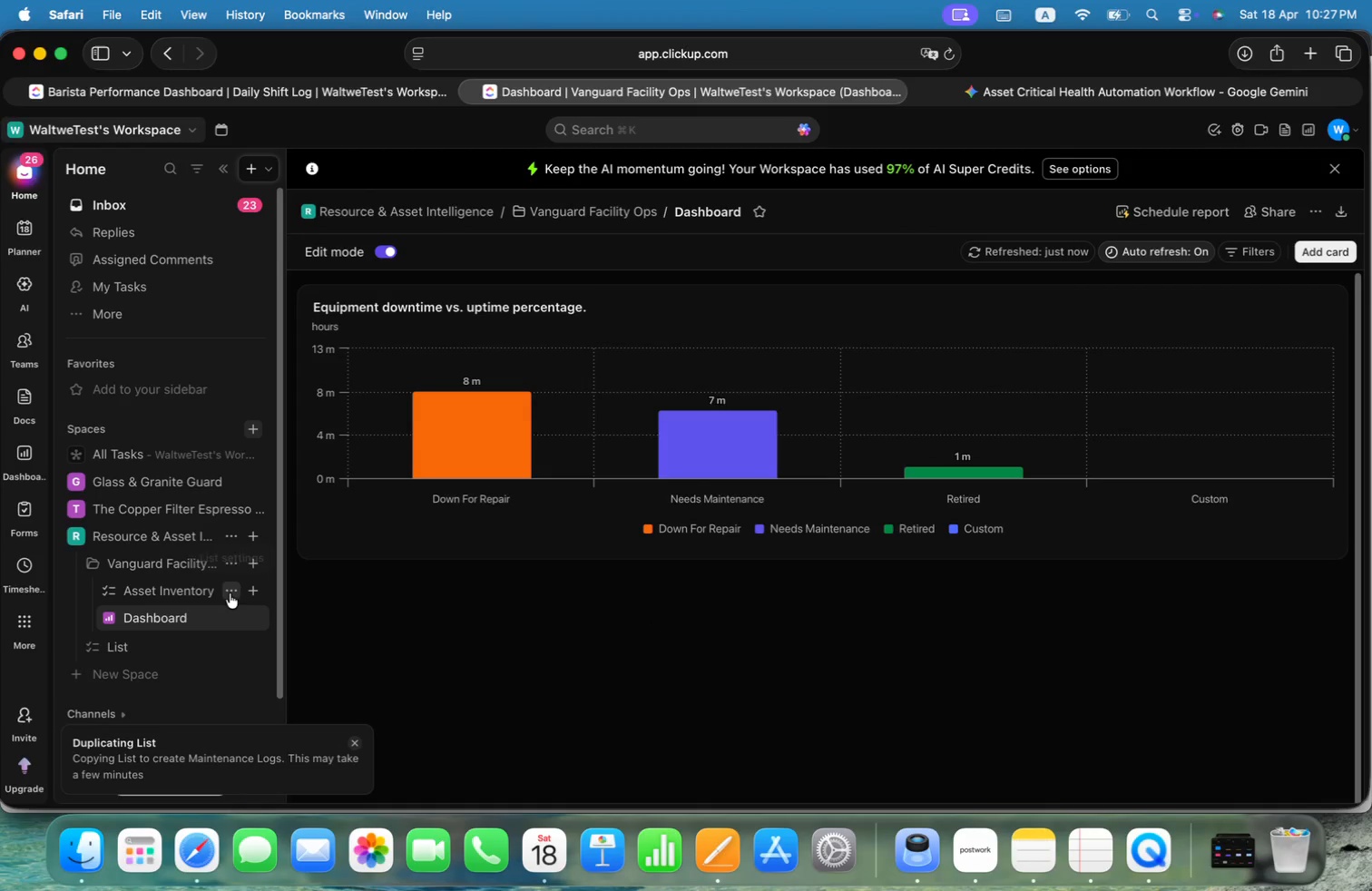 
wait(10.14)
 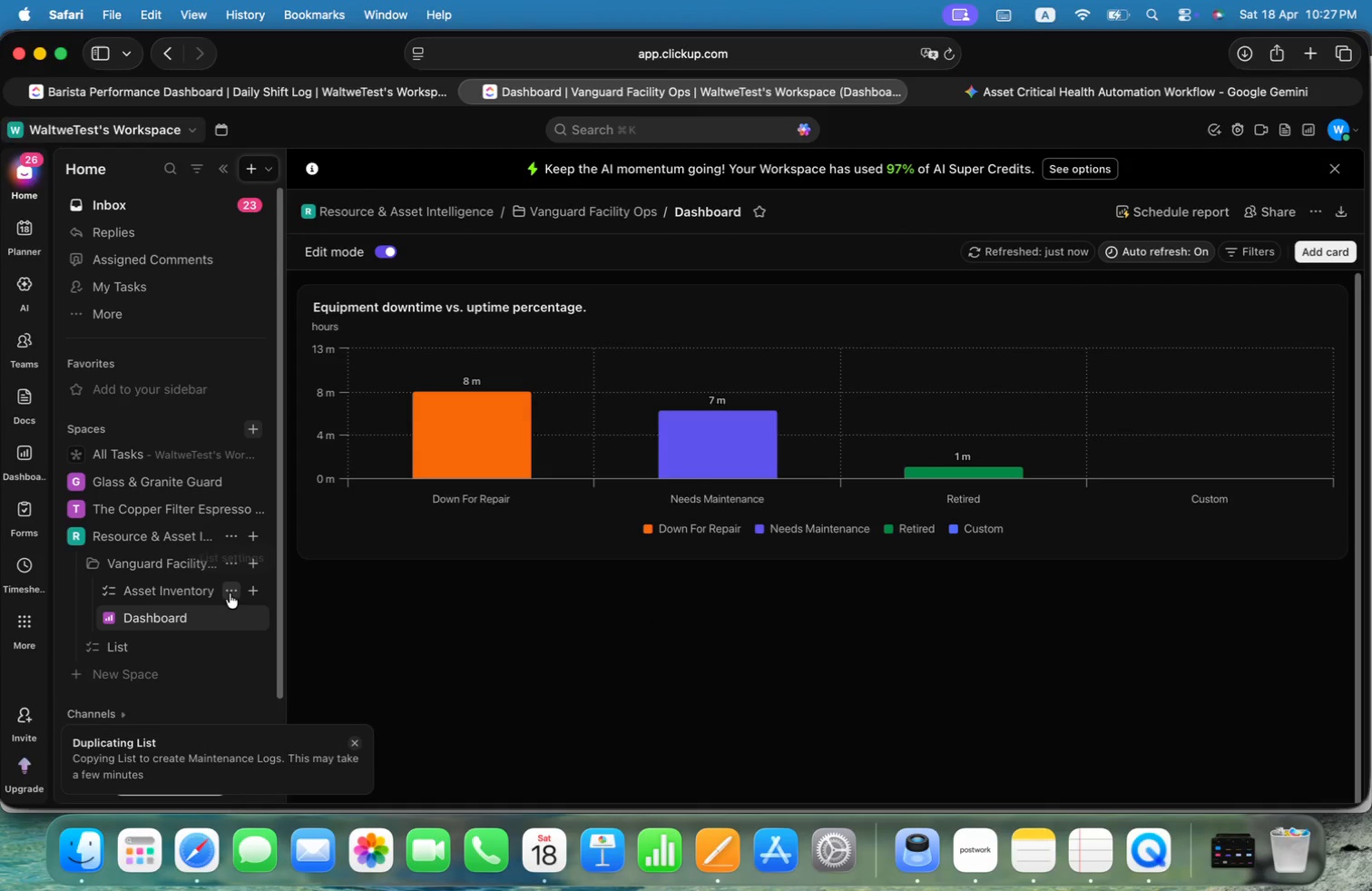 
left_click([230, 593])
 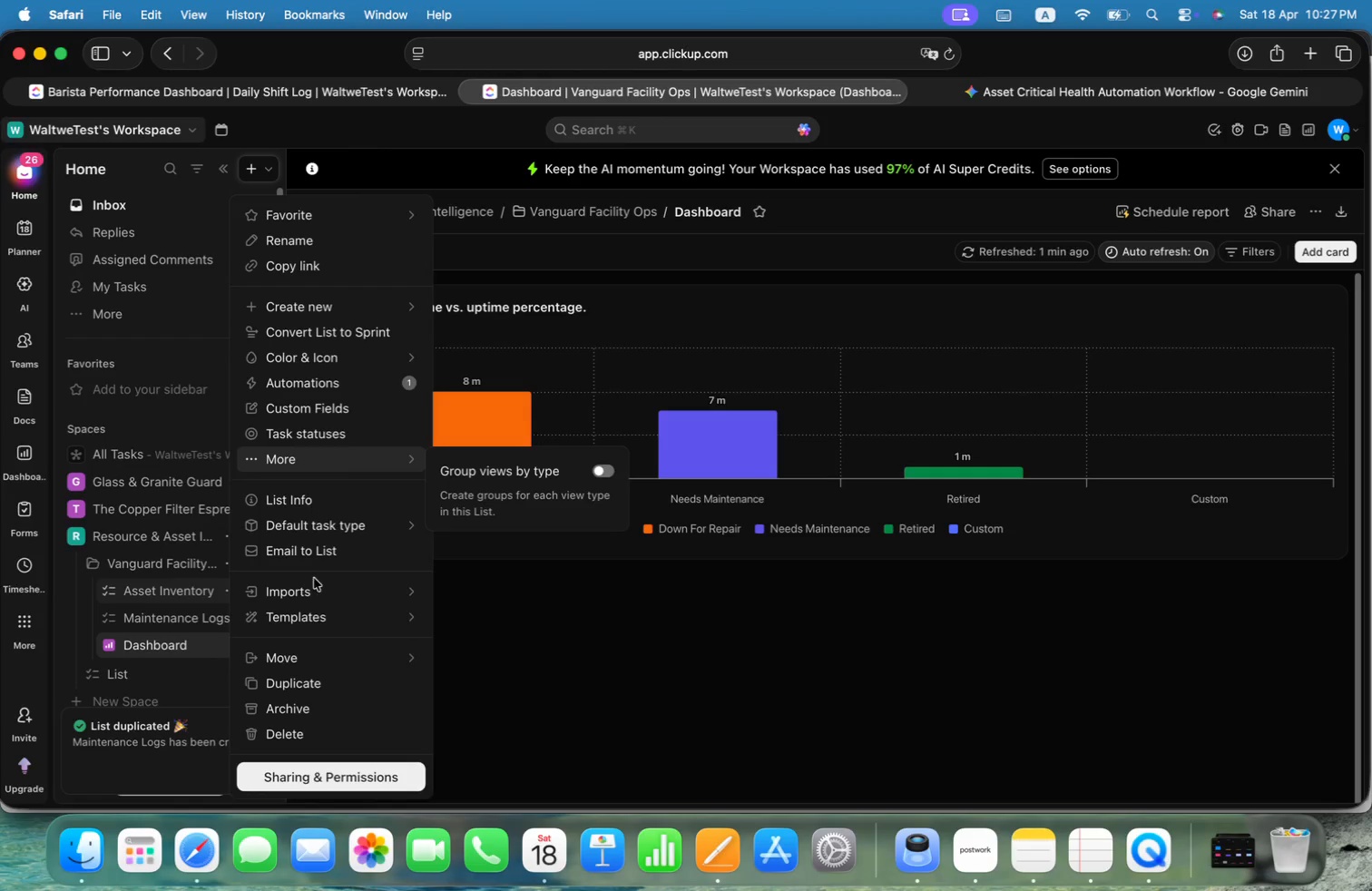 
left_click([313, 683])
 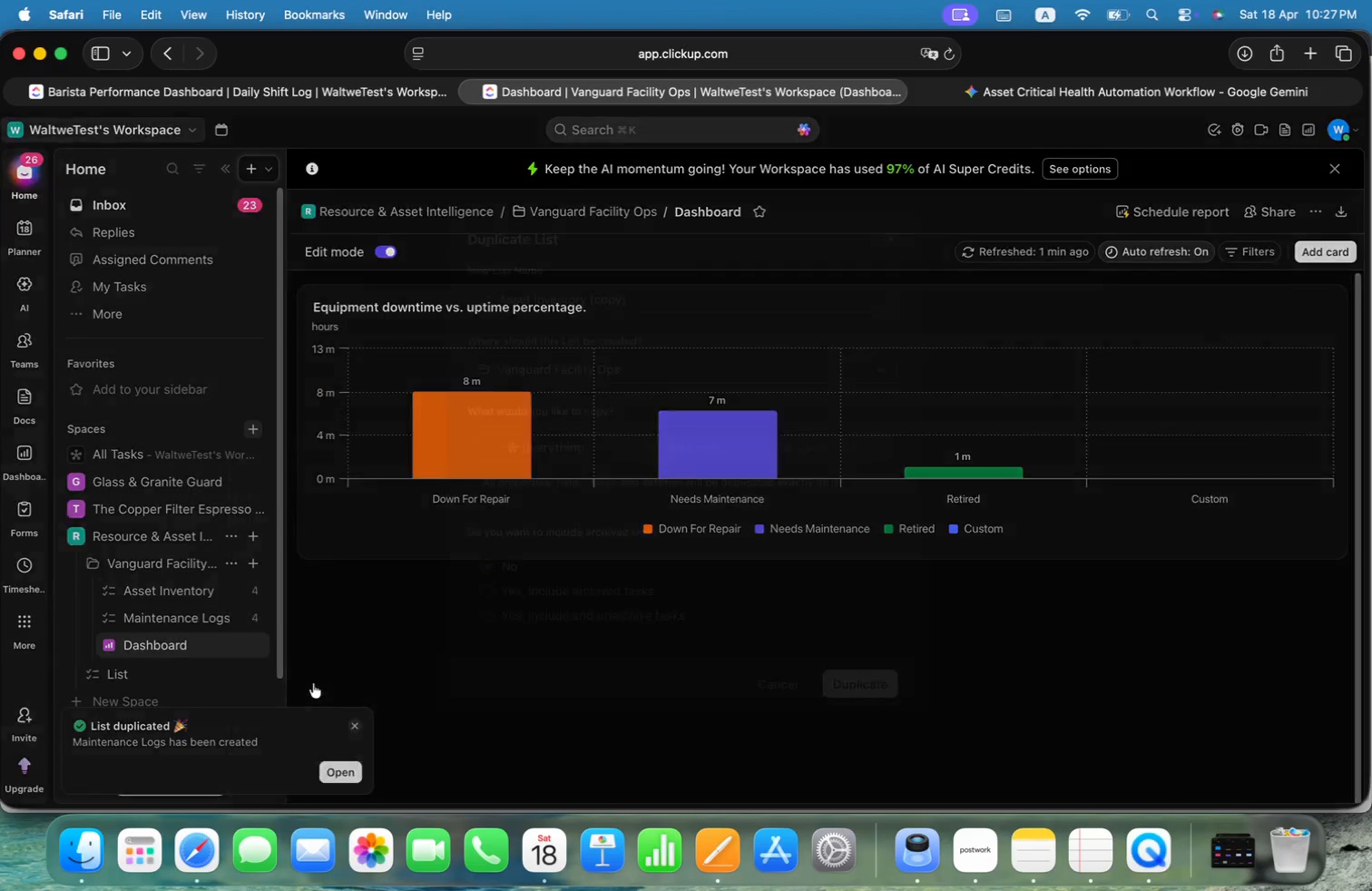 
key(Meta+CommandLeft)
 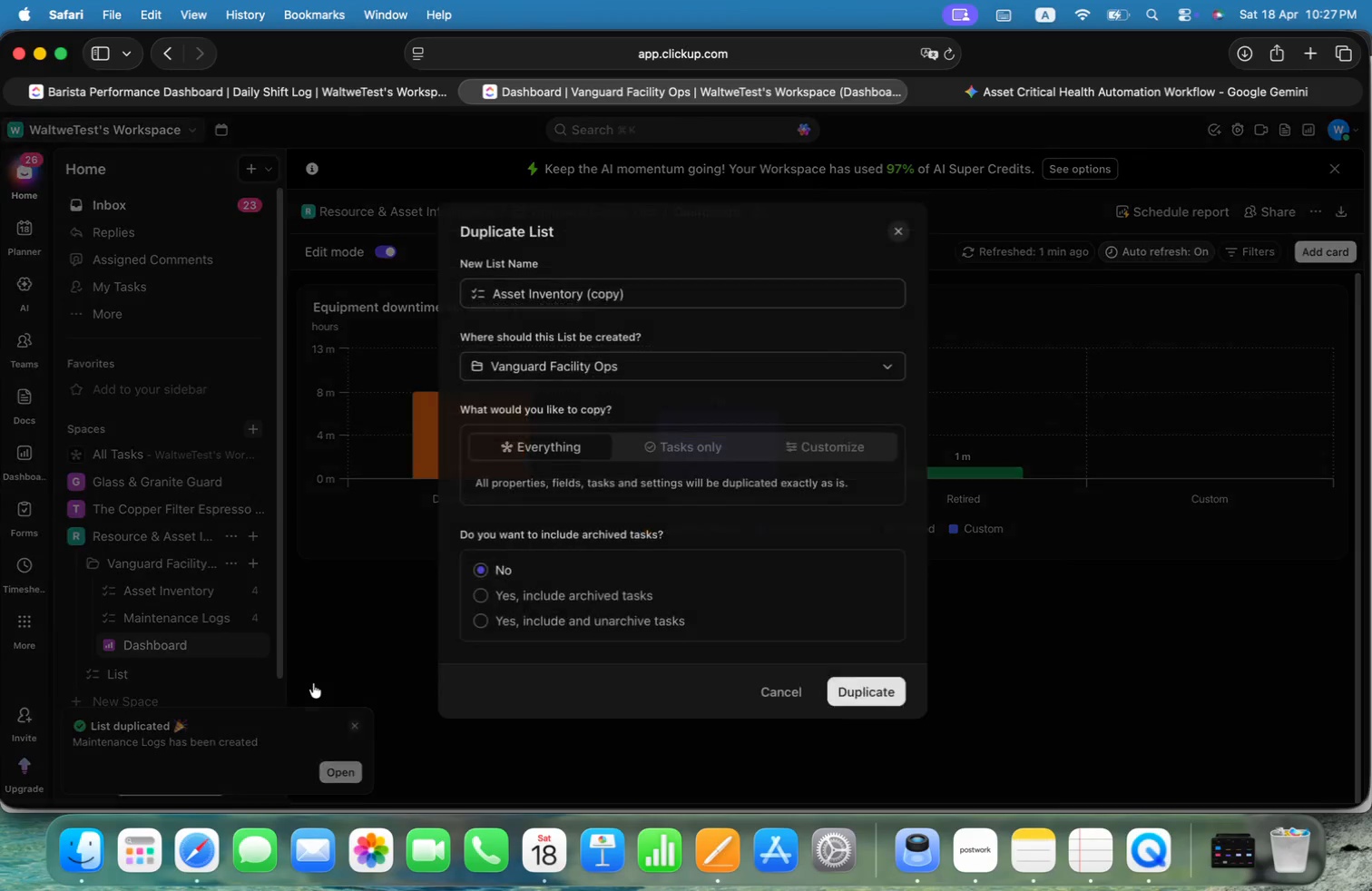 
key(Meta+Tab)